 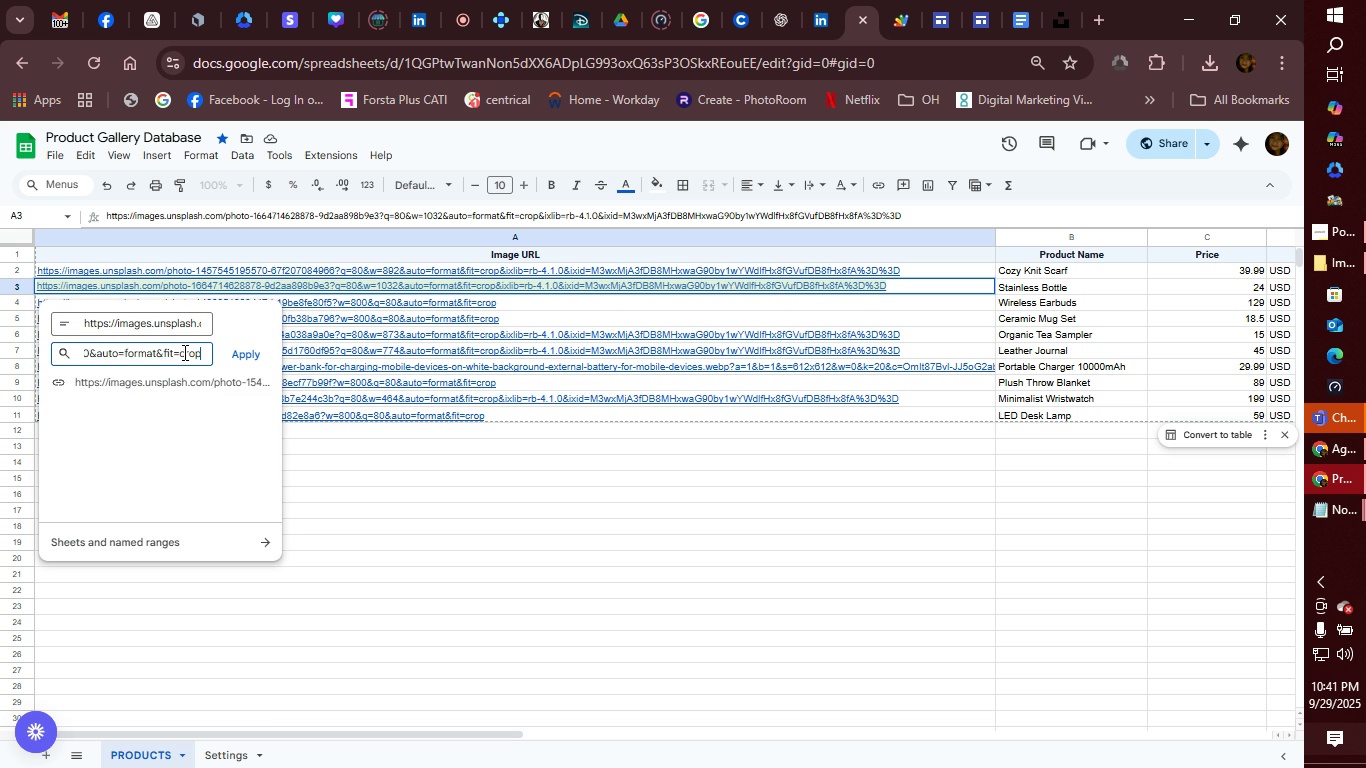 
left_click([1055, 16])
 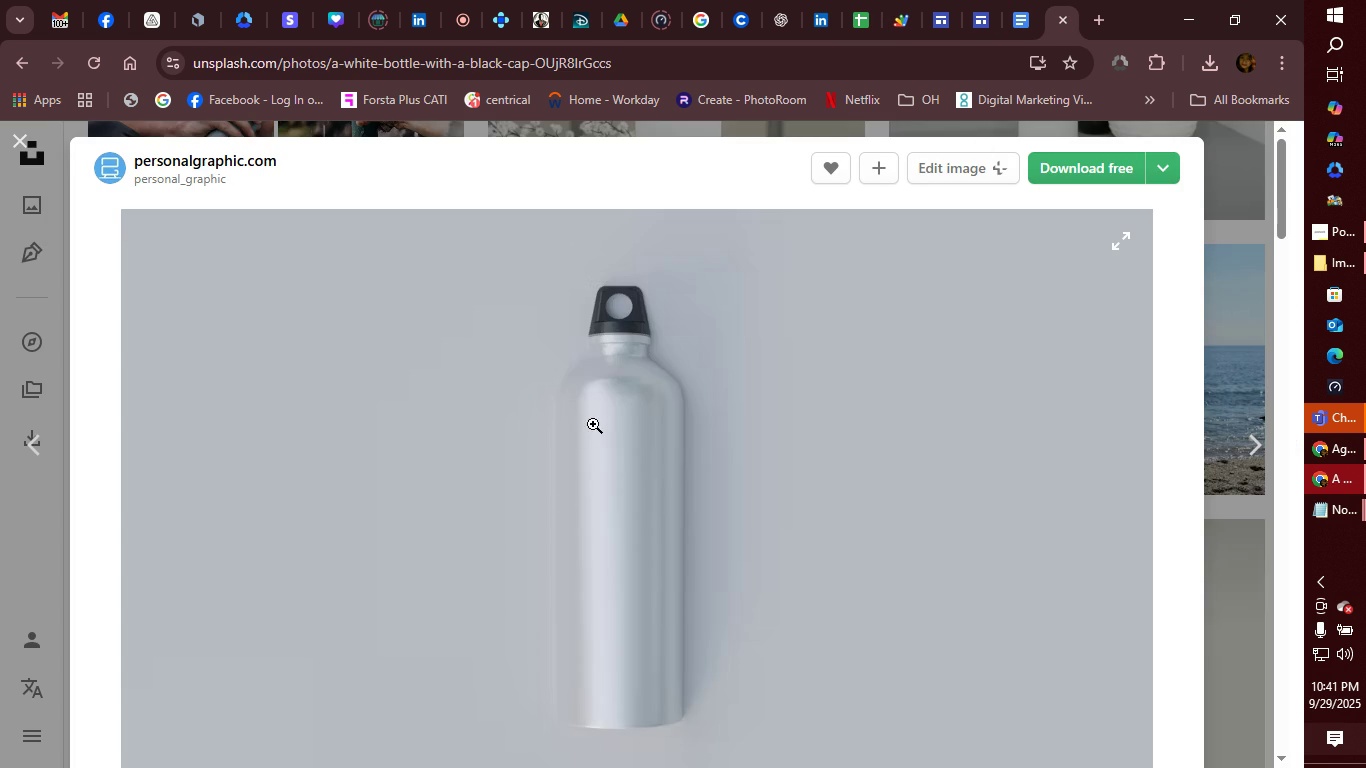 
right_click([593, 424])
 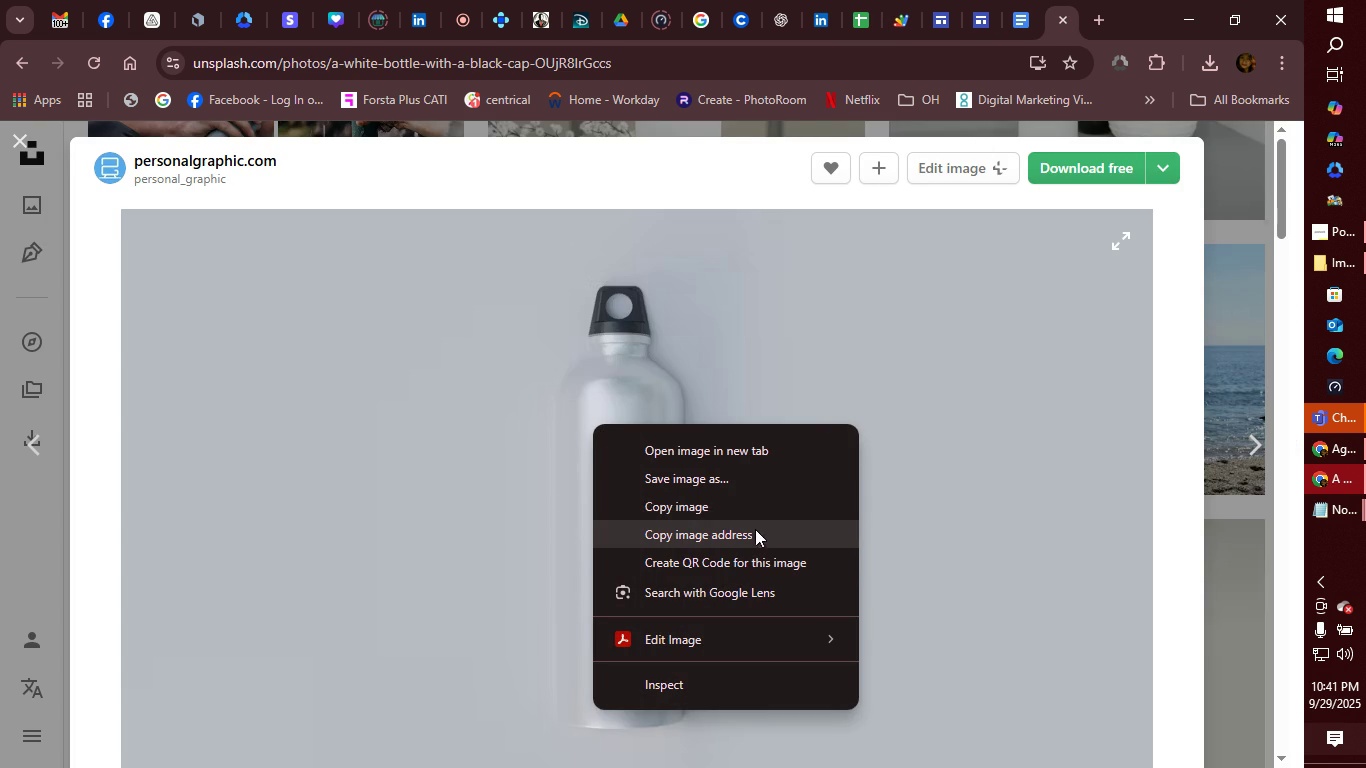 
left_click([755, 529])
 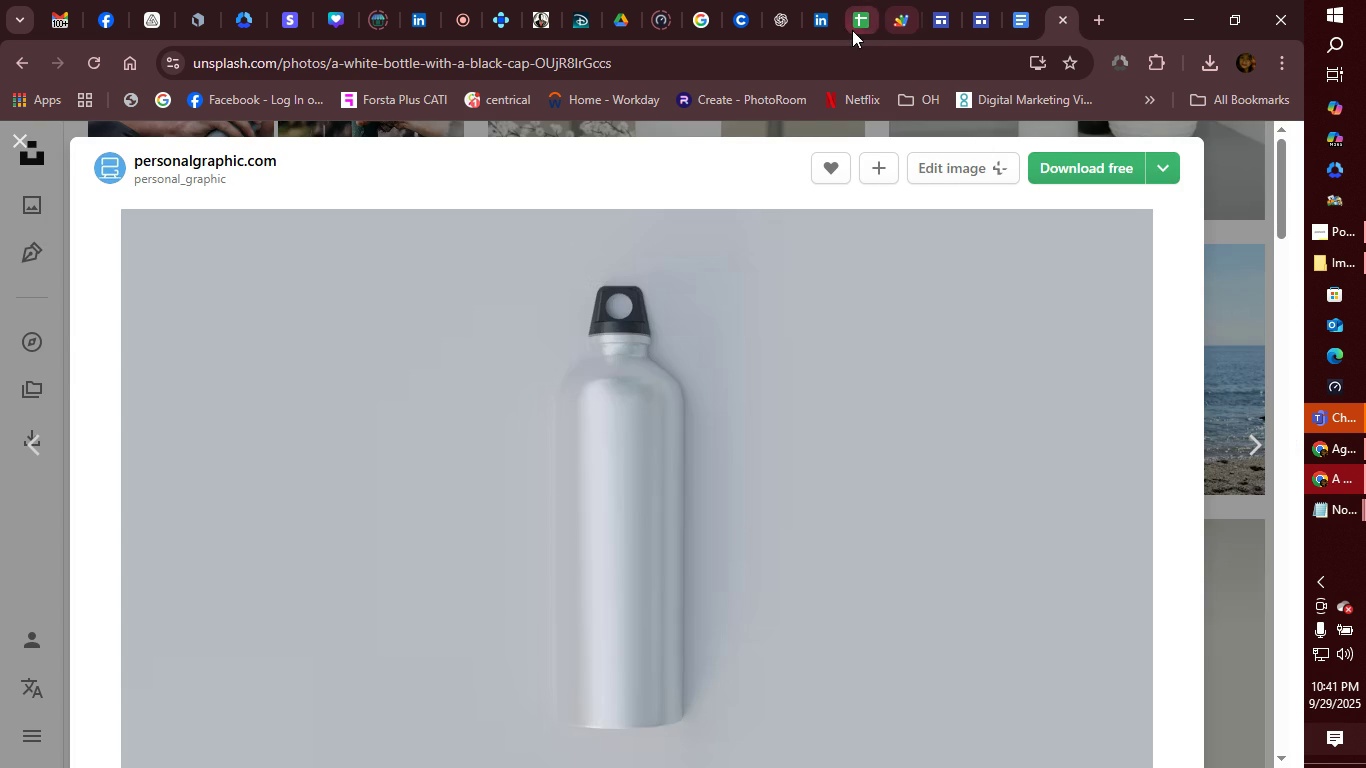 
left_click([852, 30])
 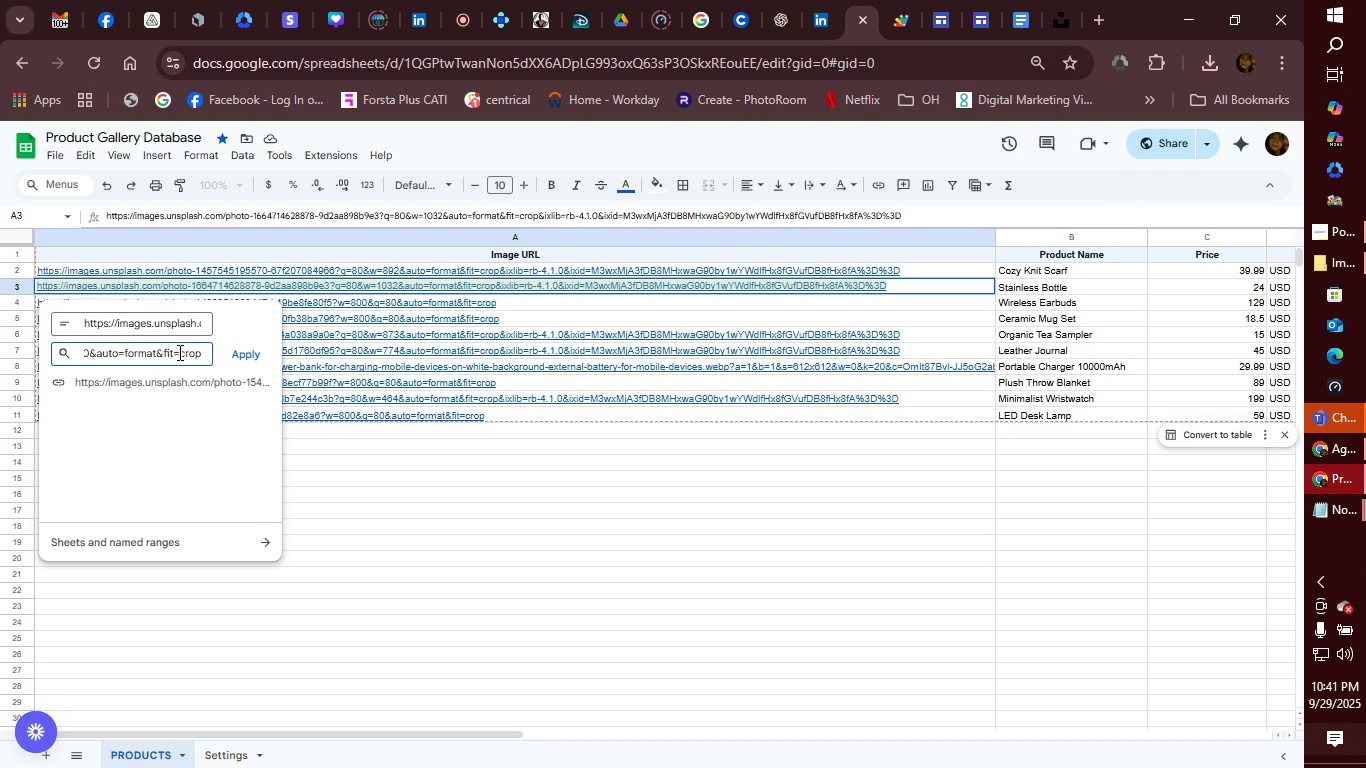 
double_click([178, 352])
 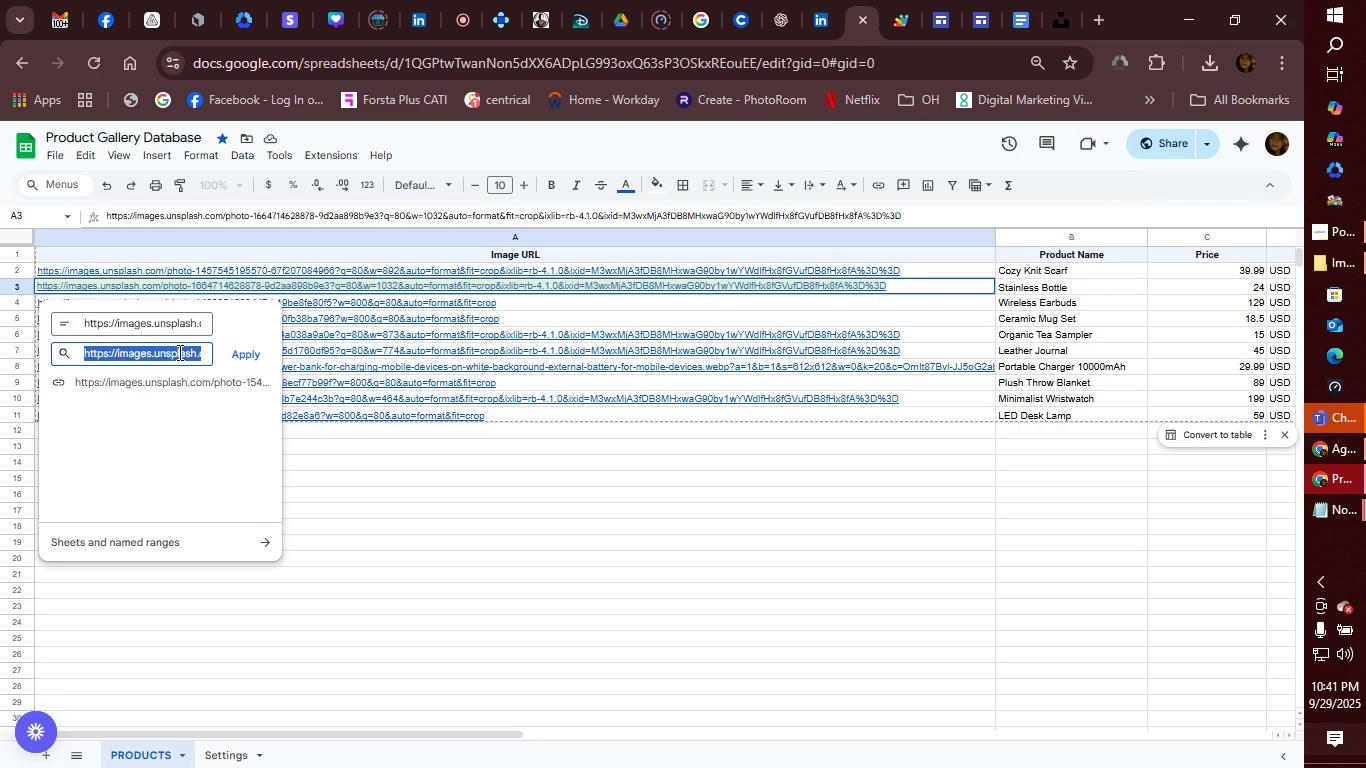 
triple_click([178, 352])
 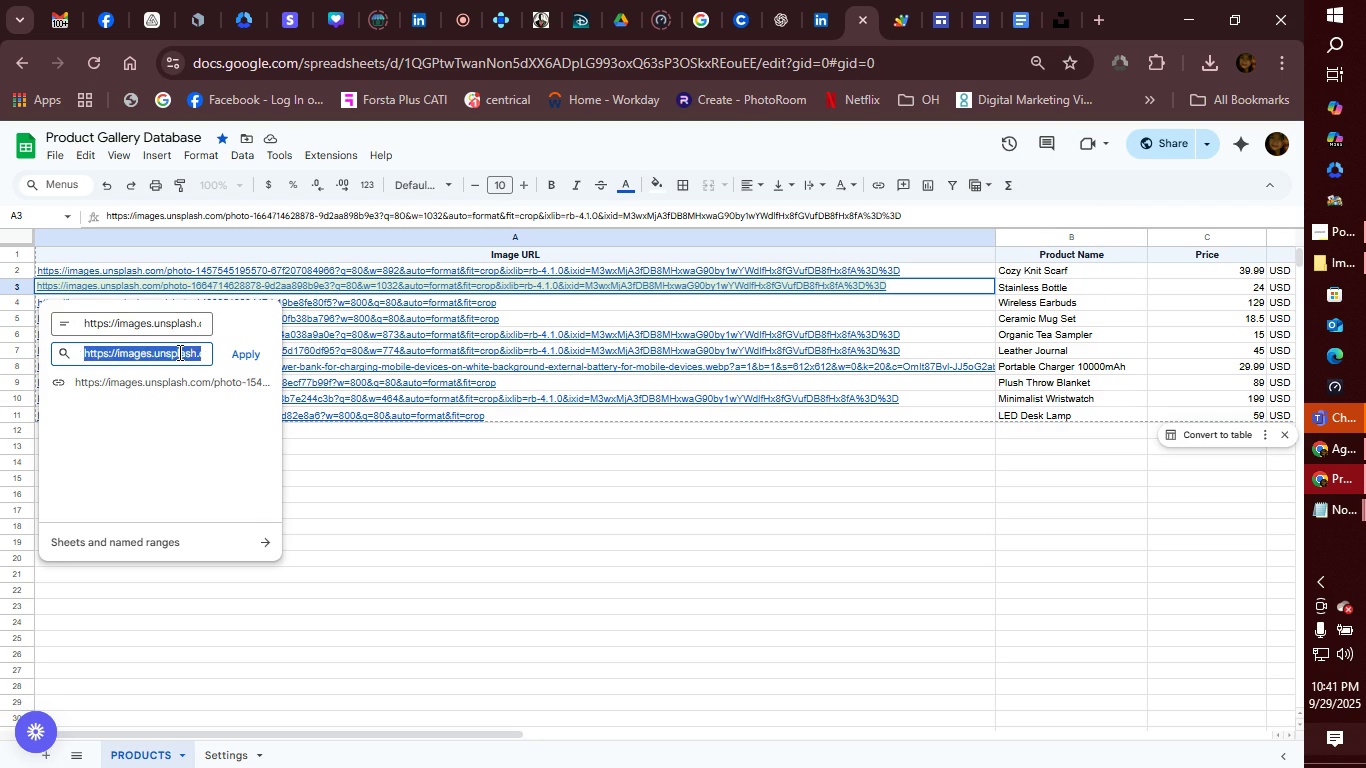 
triple_click([178, 352])
 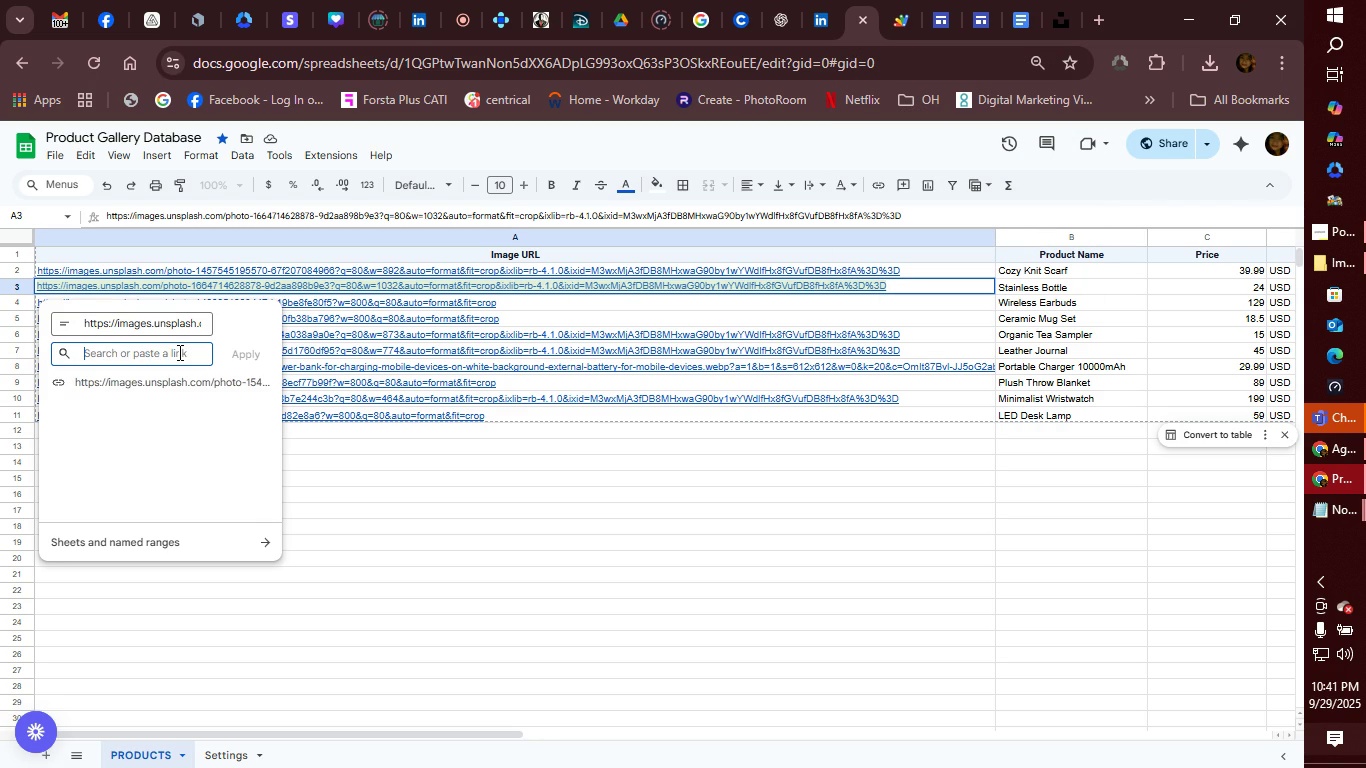 
key(Backspace)